 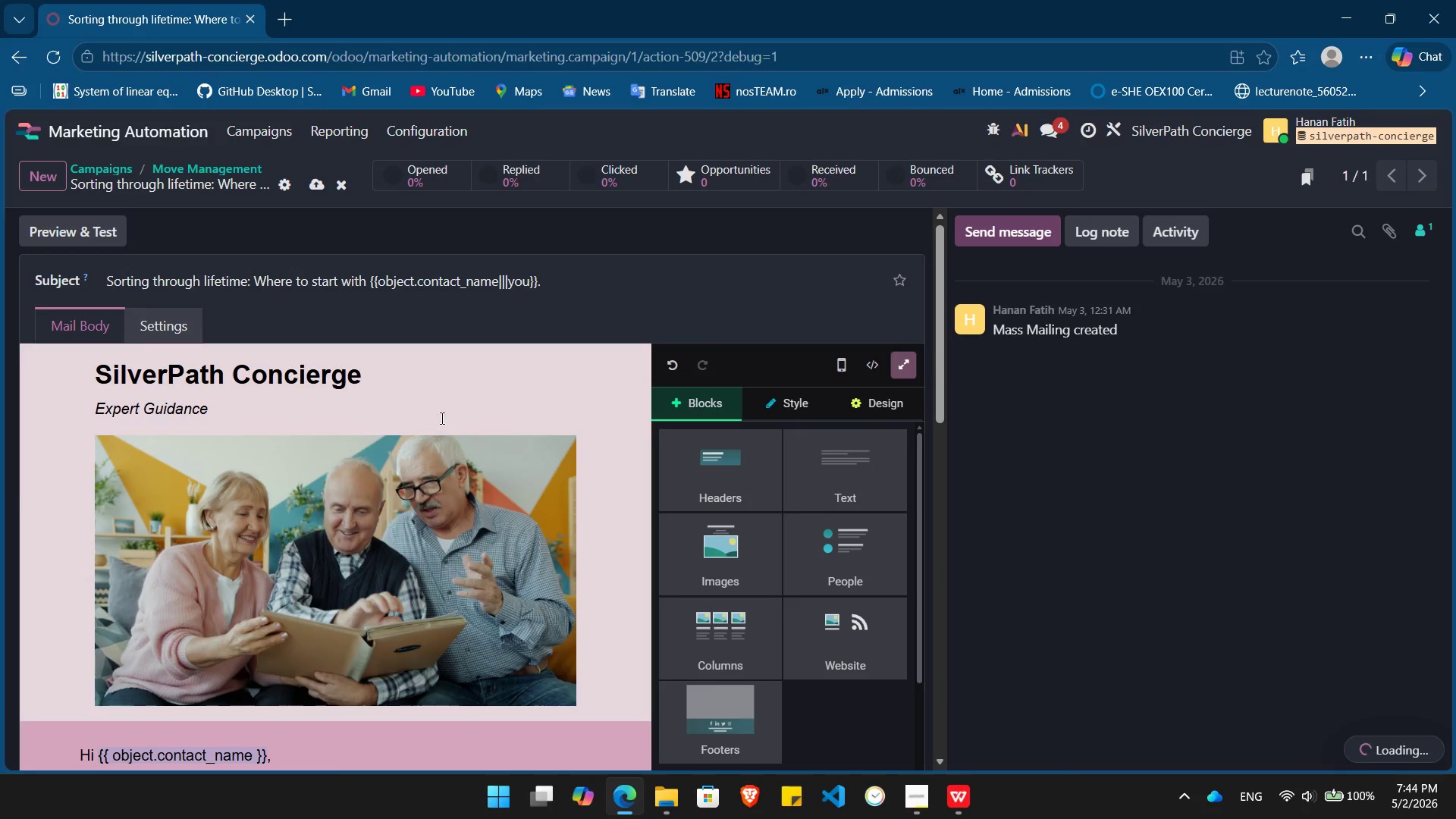 
scroll: coordinate [441, 418], scroll_direction: down, amount: 16.0
 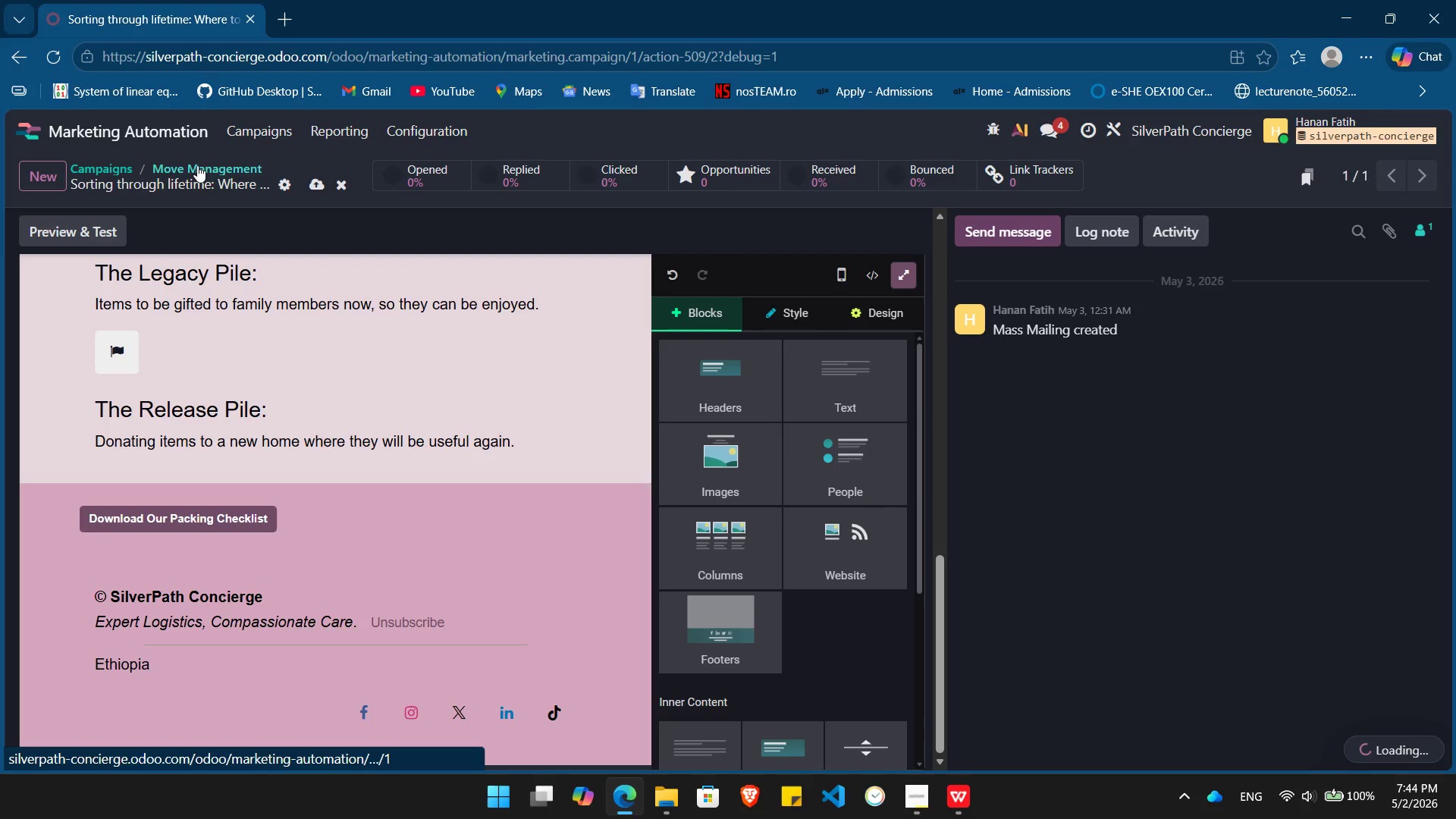 
left_click([197, 165])
 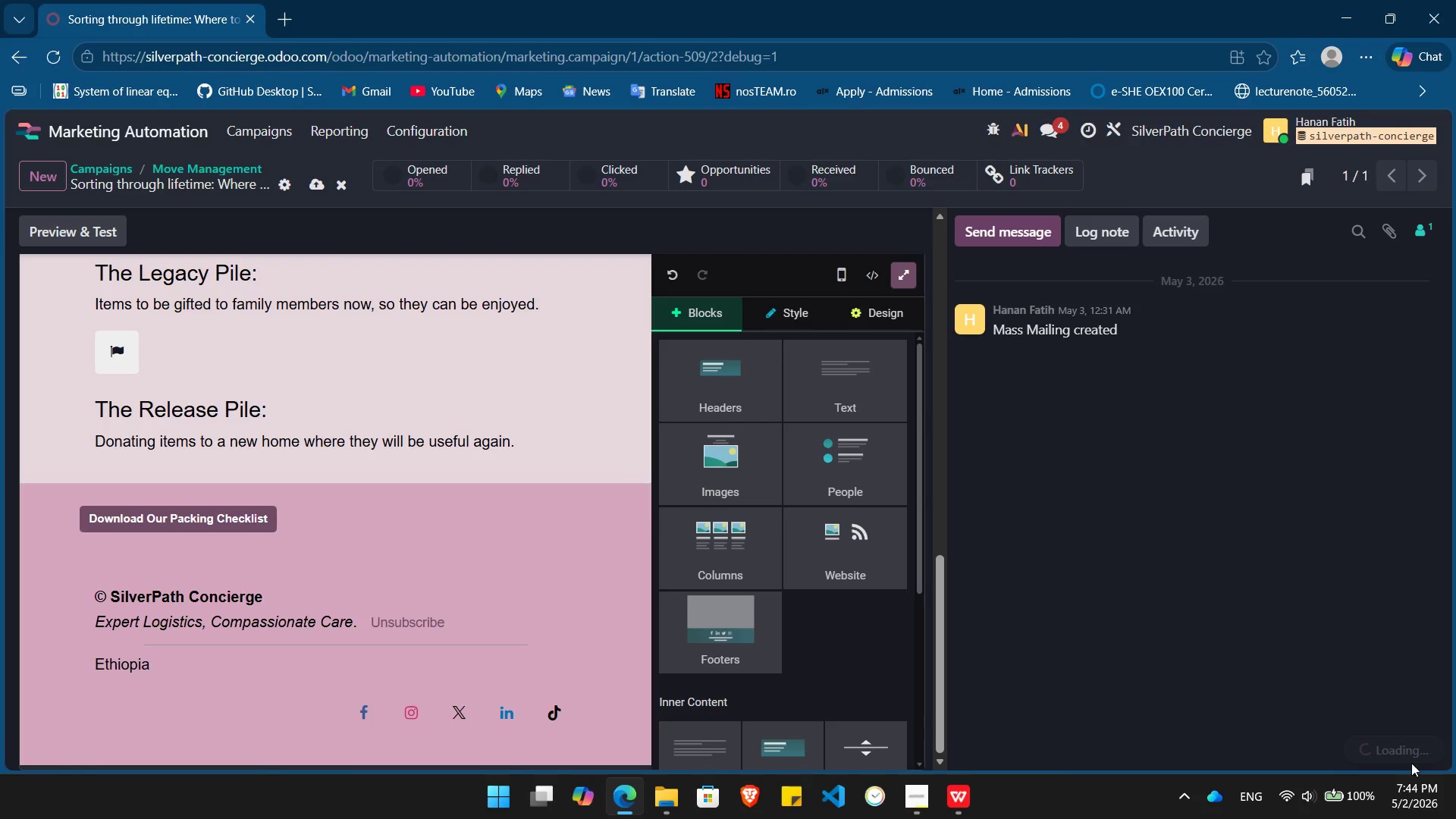 
left_click([1282, 795])
 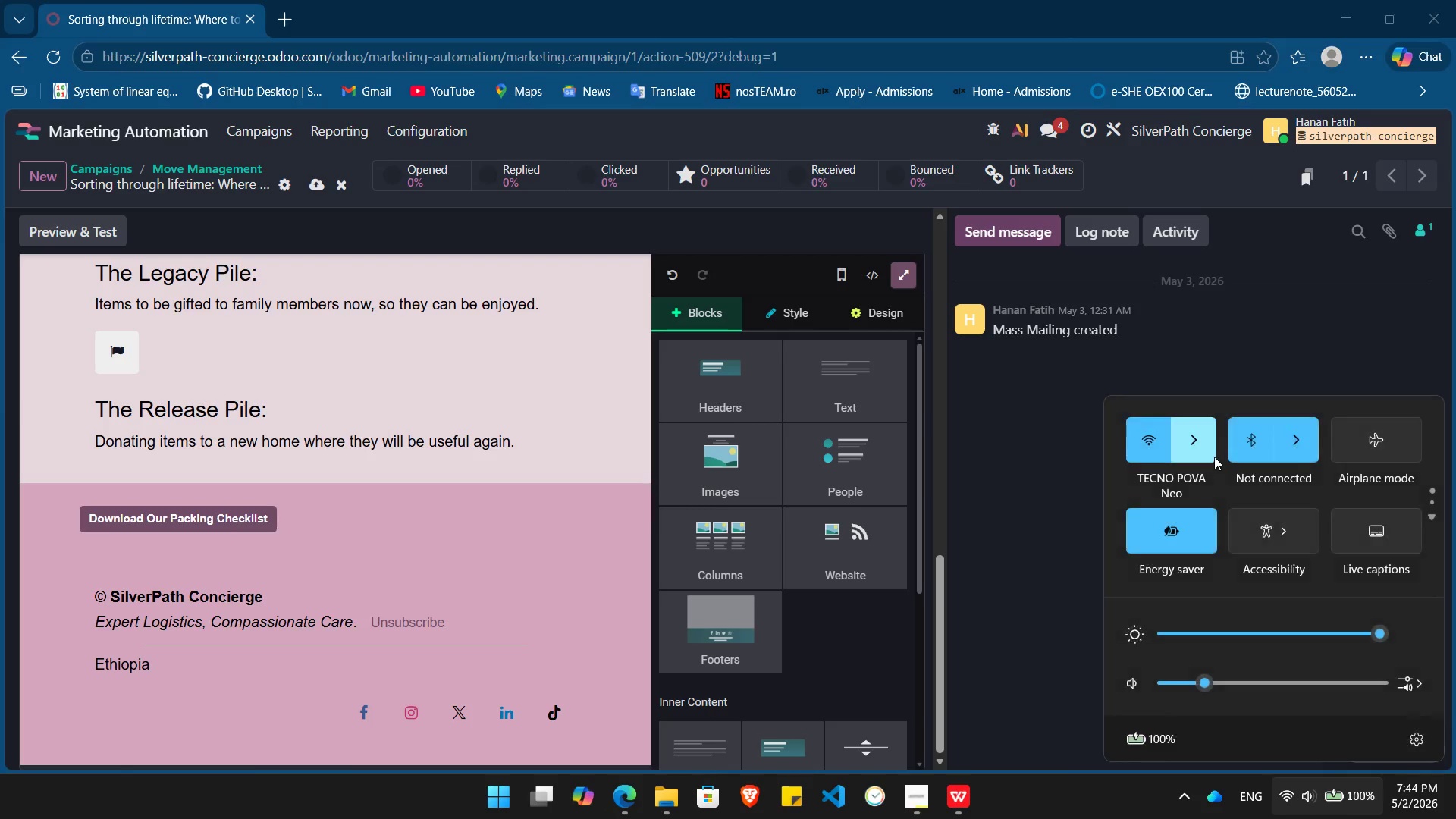 
left_click([1207, 450])
 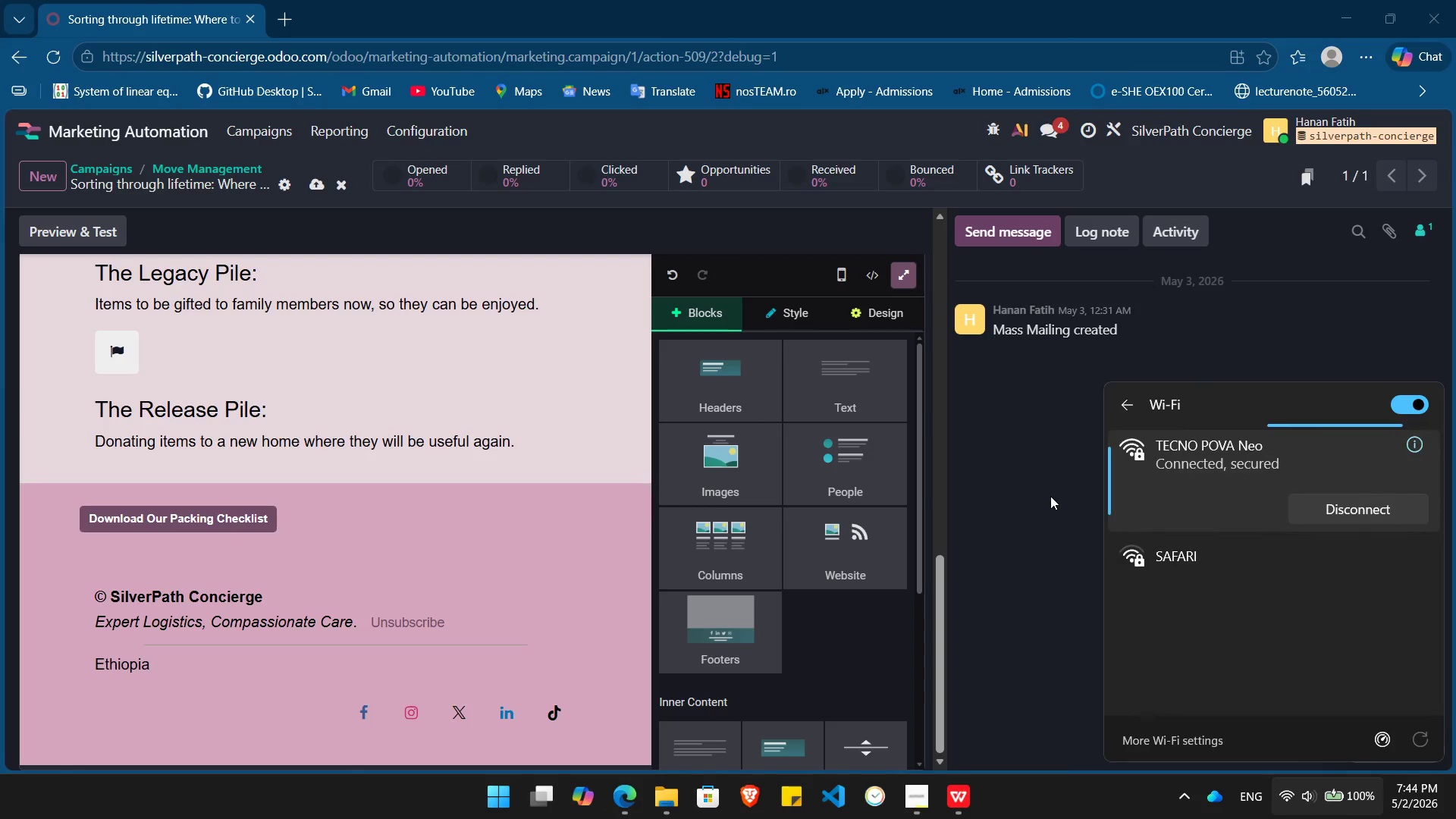 
left_click([1053, 494])
 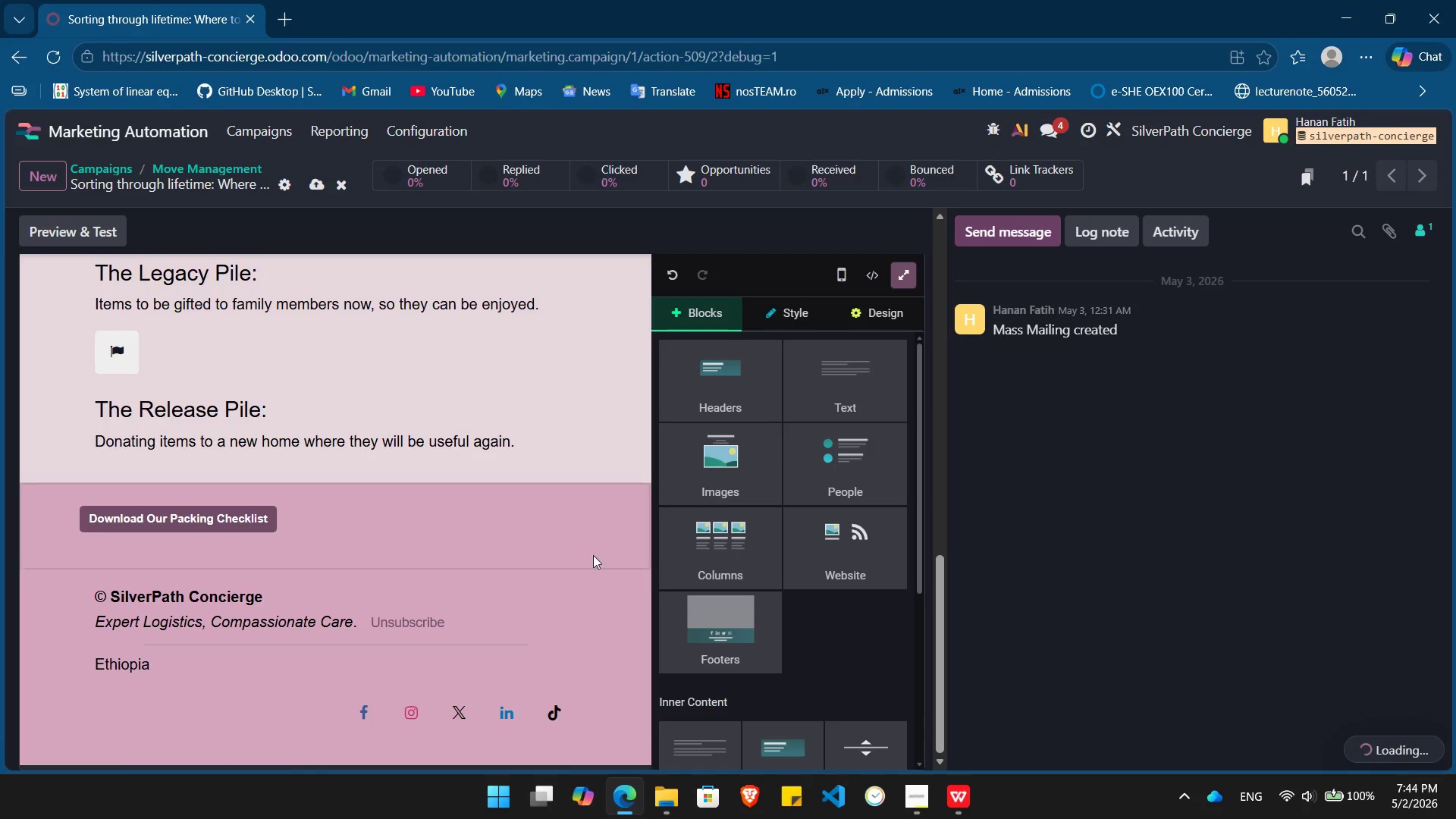 
left_click([598, 582])
 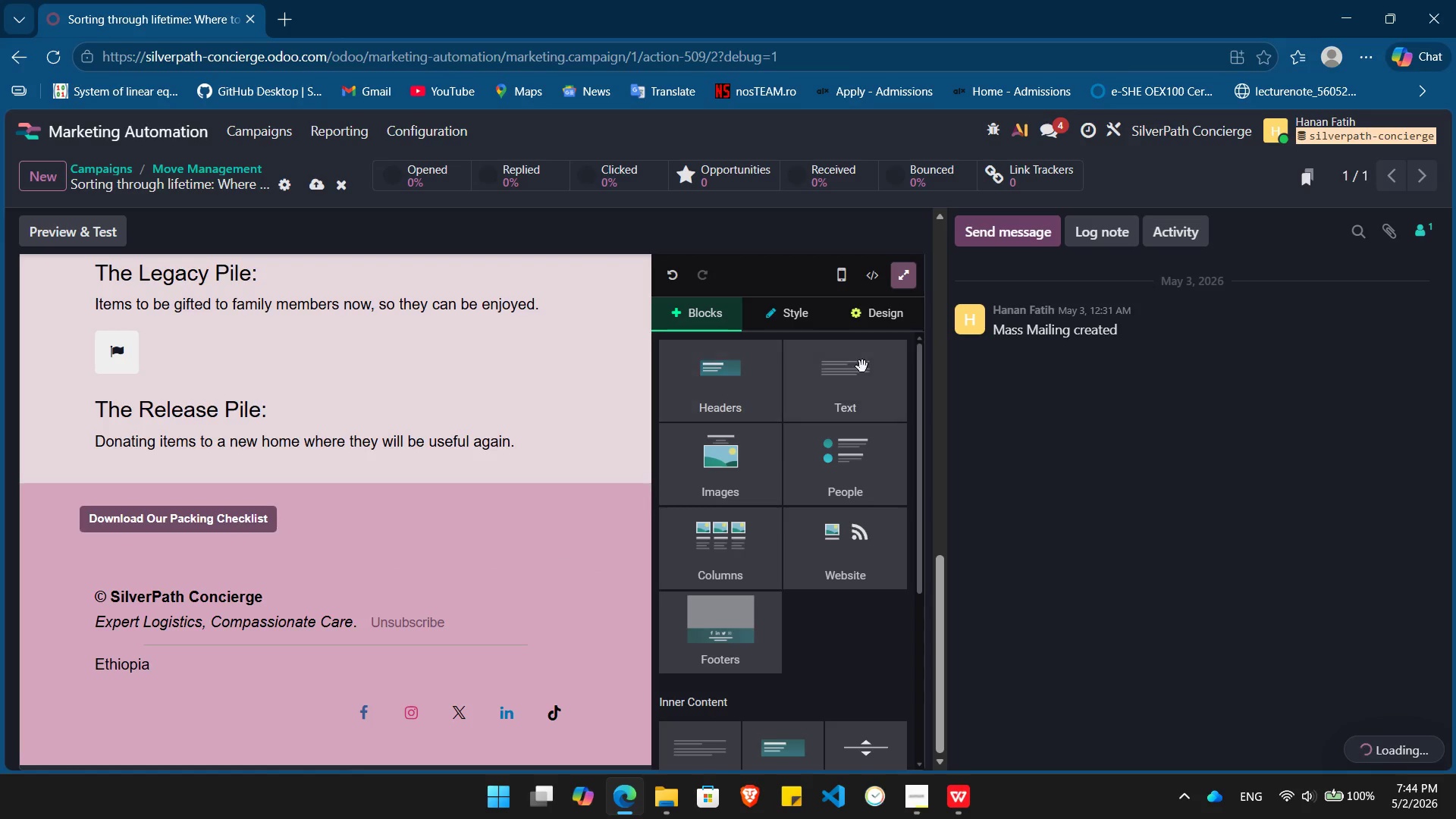 
left_click([883, 321])
 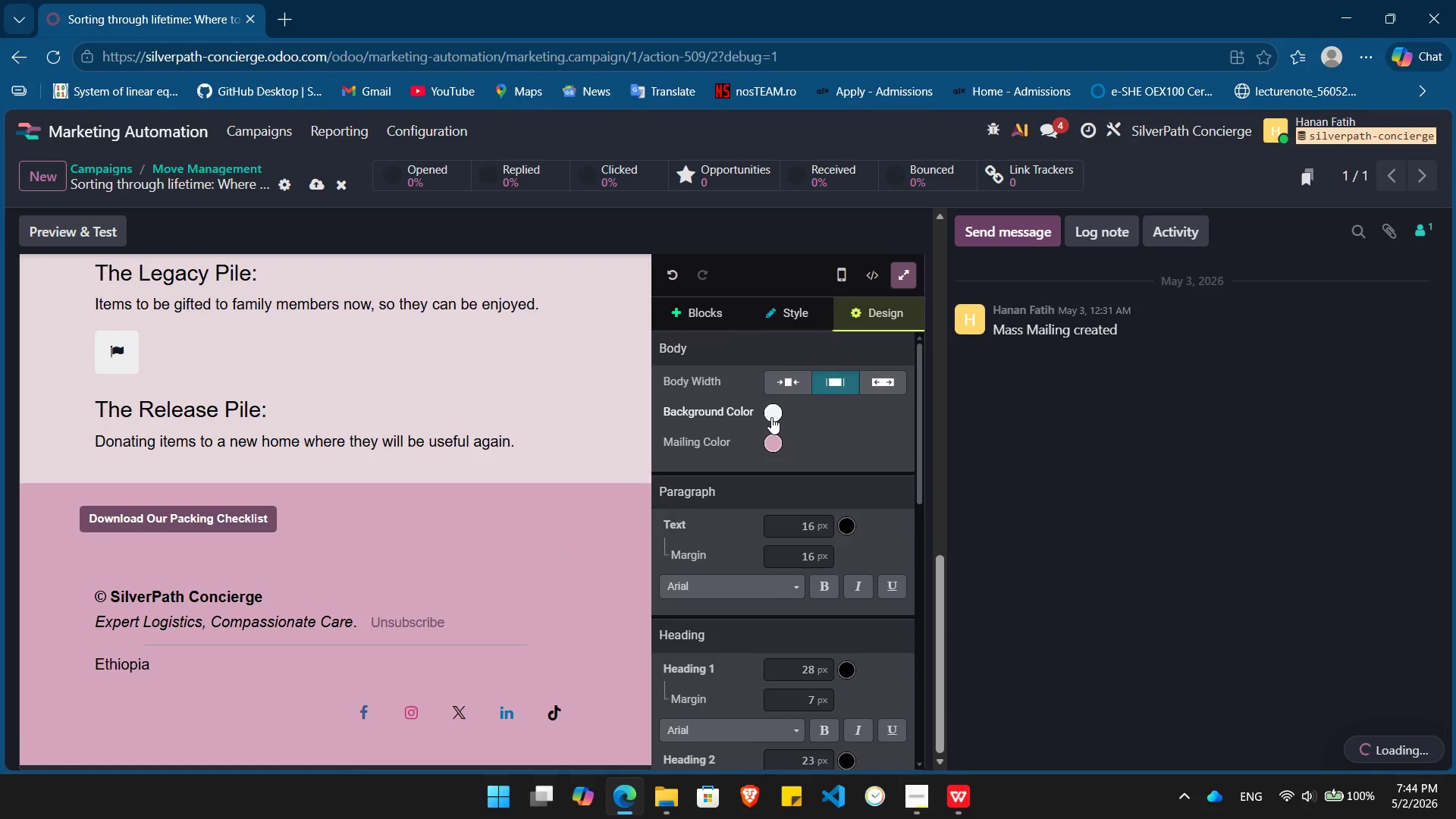 
left_click([799, 315])
 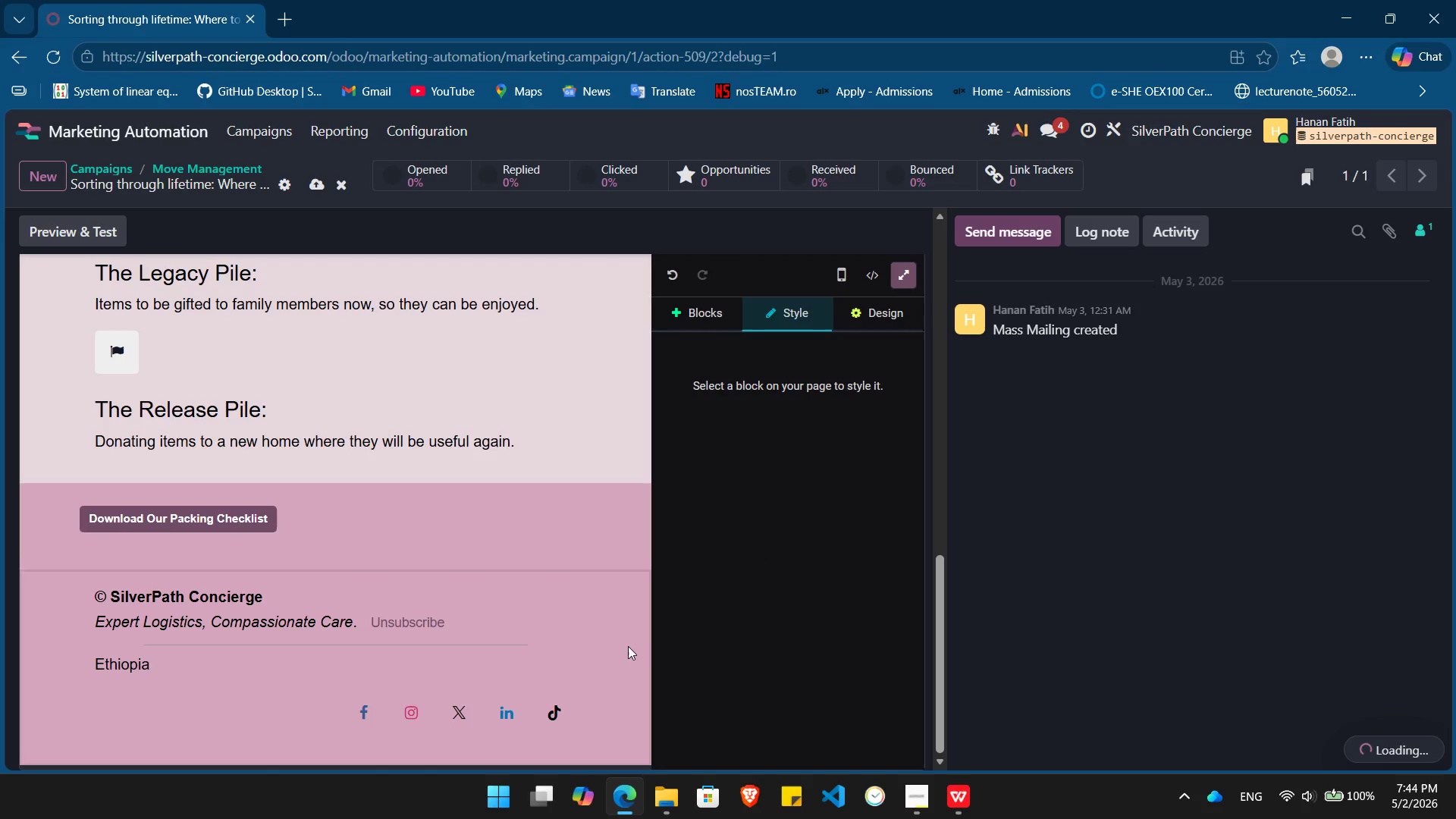 
left_click([626, 570])
 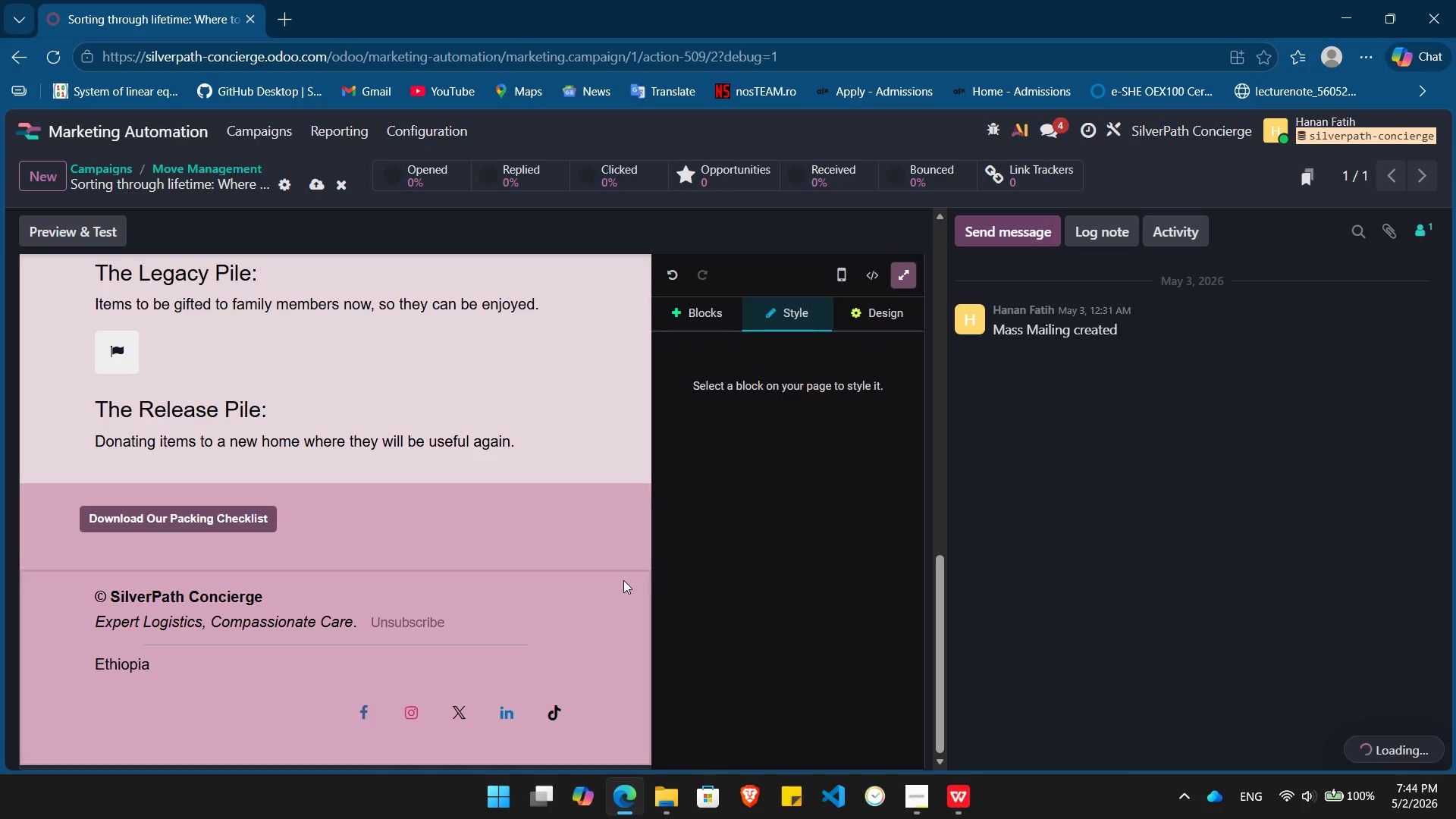 
double_click([623, 580])